 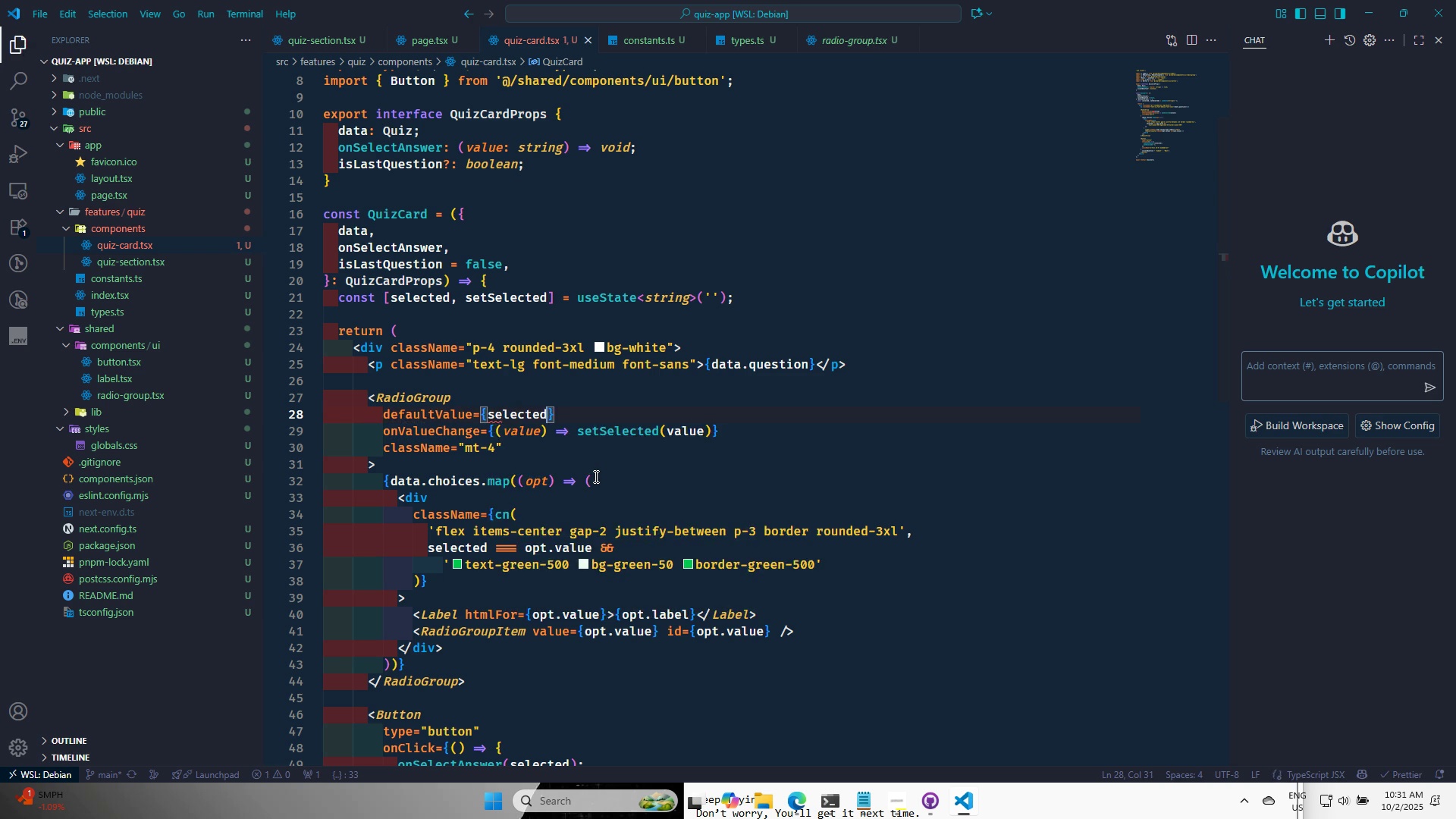 
key(Control+S)
 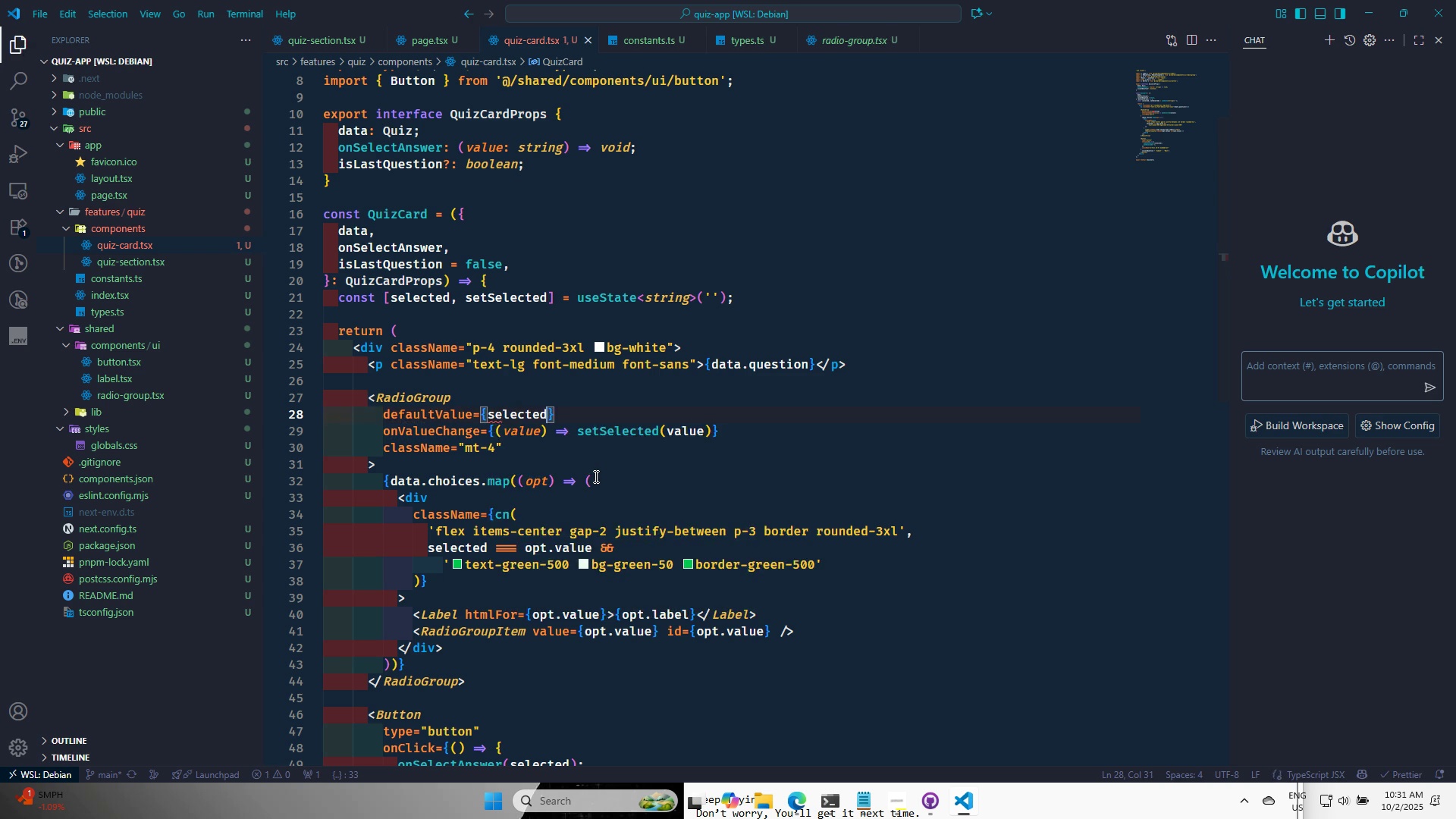 
key(Alt+AltLeft)
 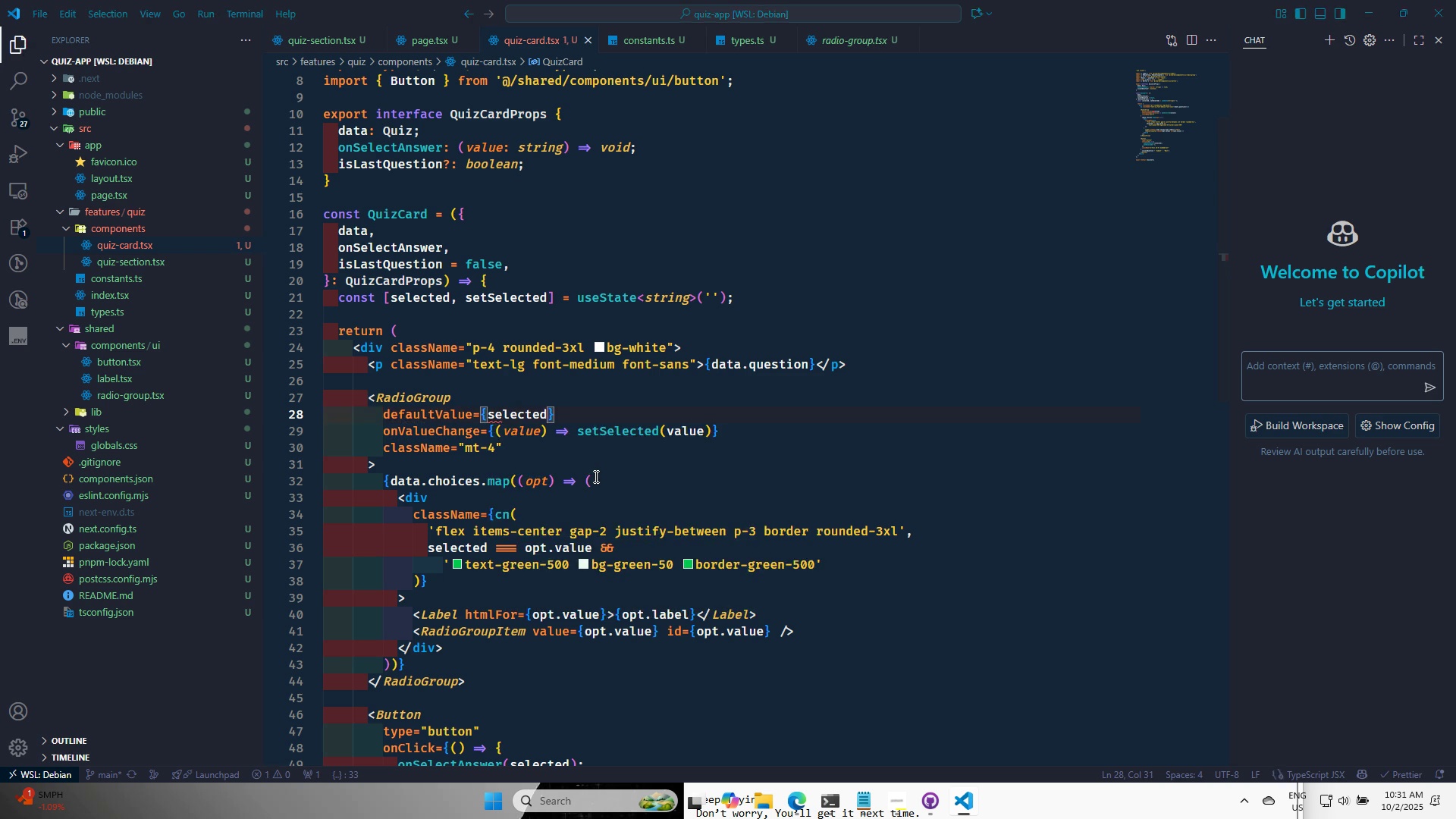 
key(Alt+Tab)
 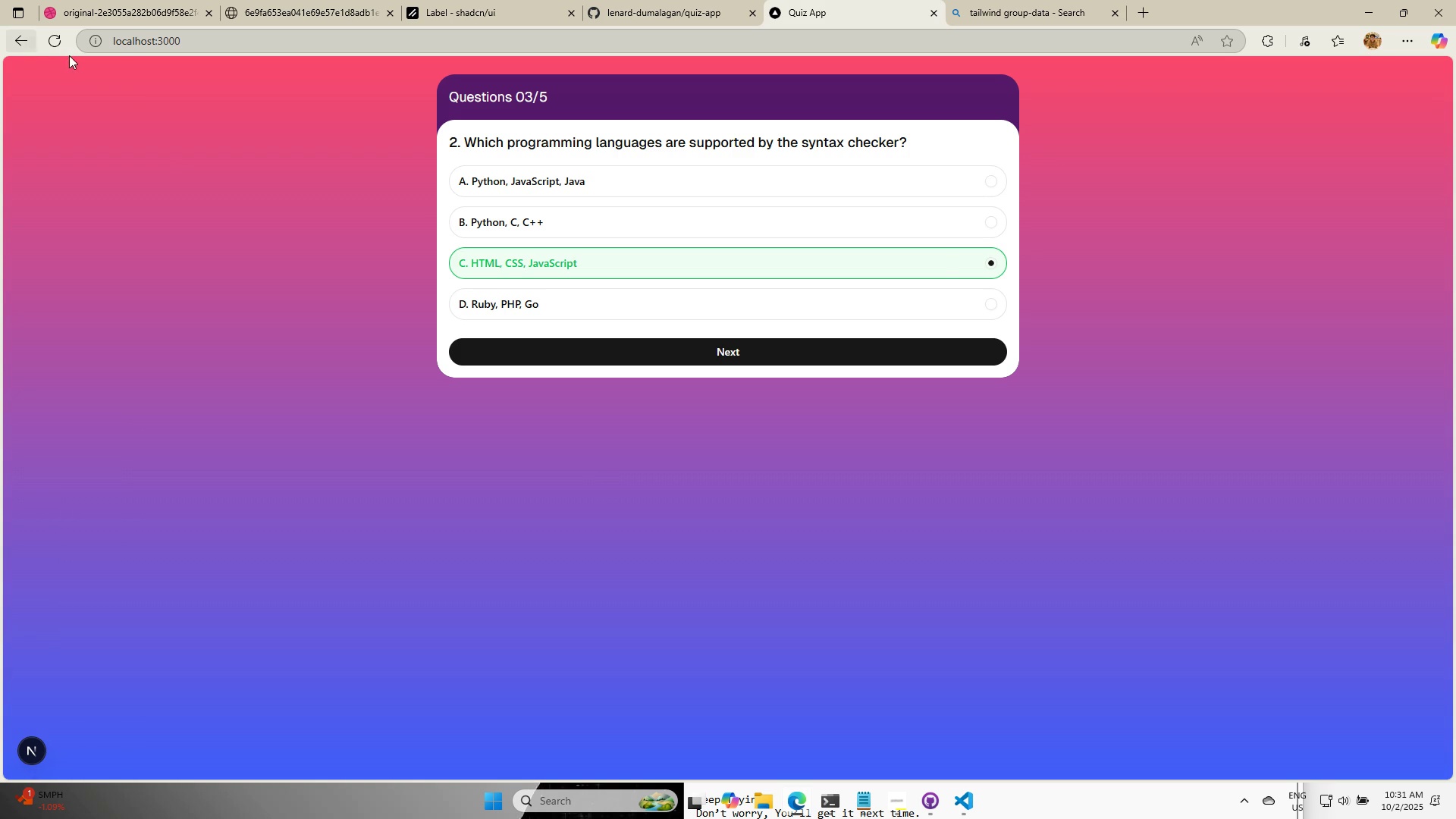 
left_click([56, 42])
 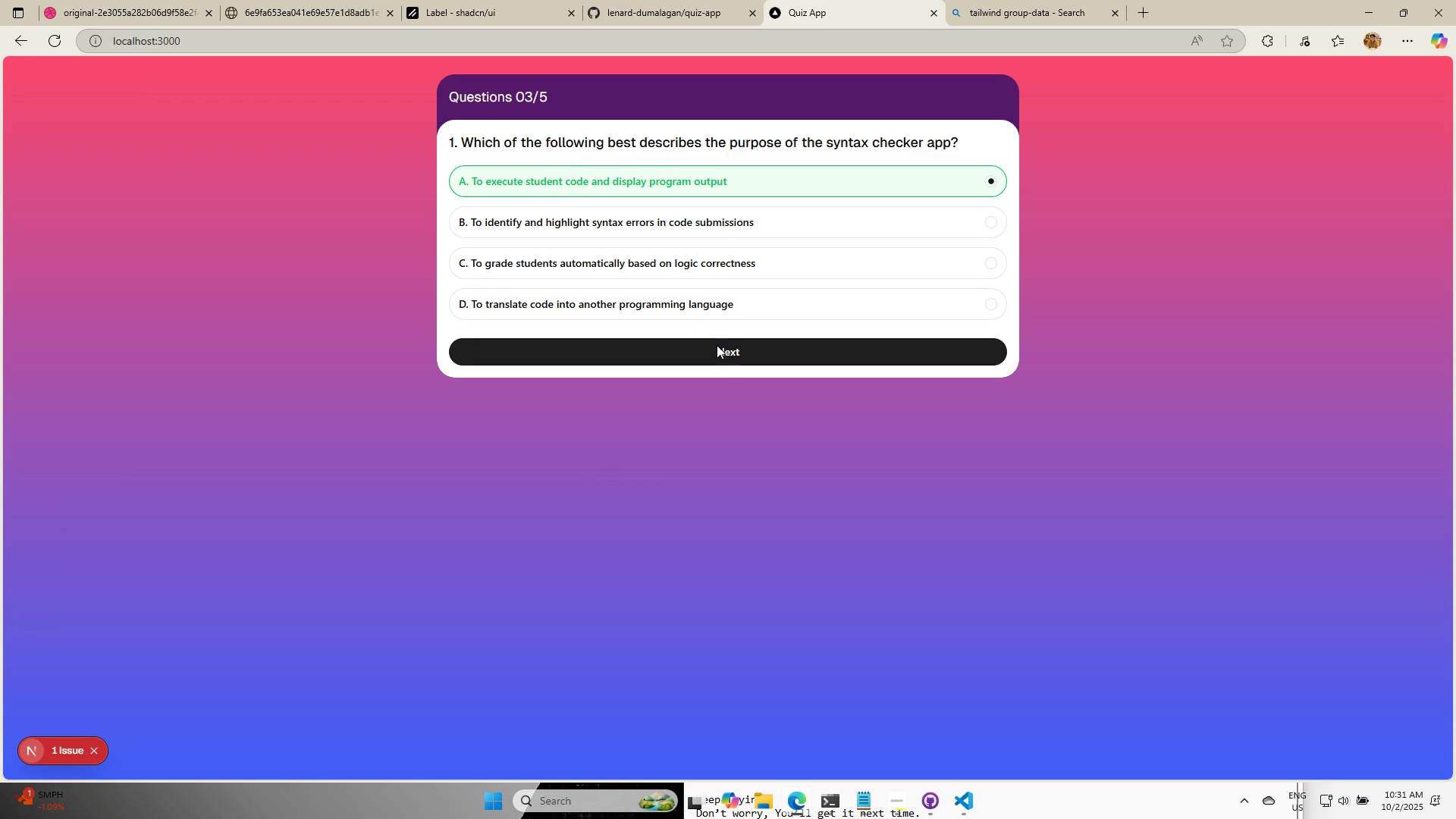 
left_click([723, 354])
 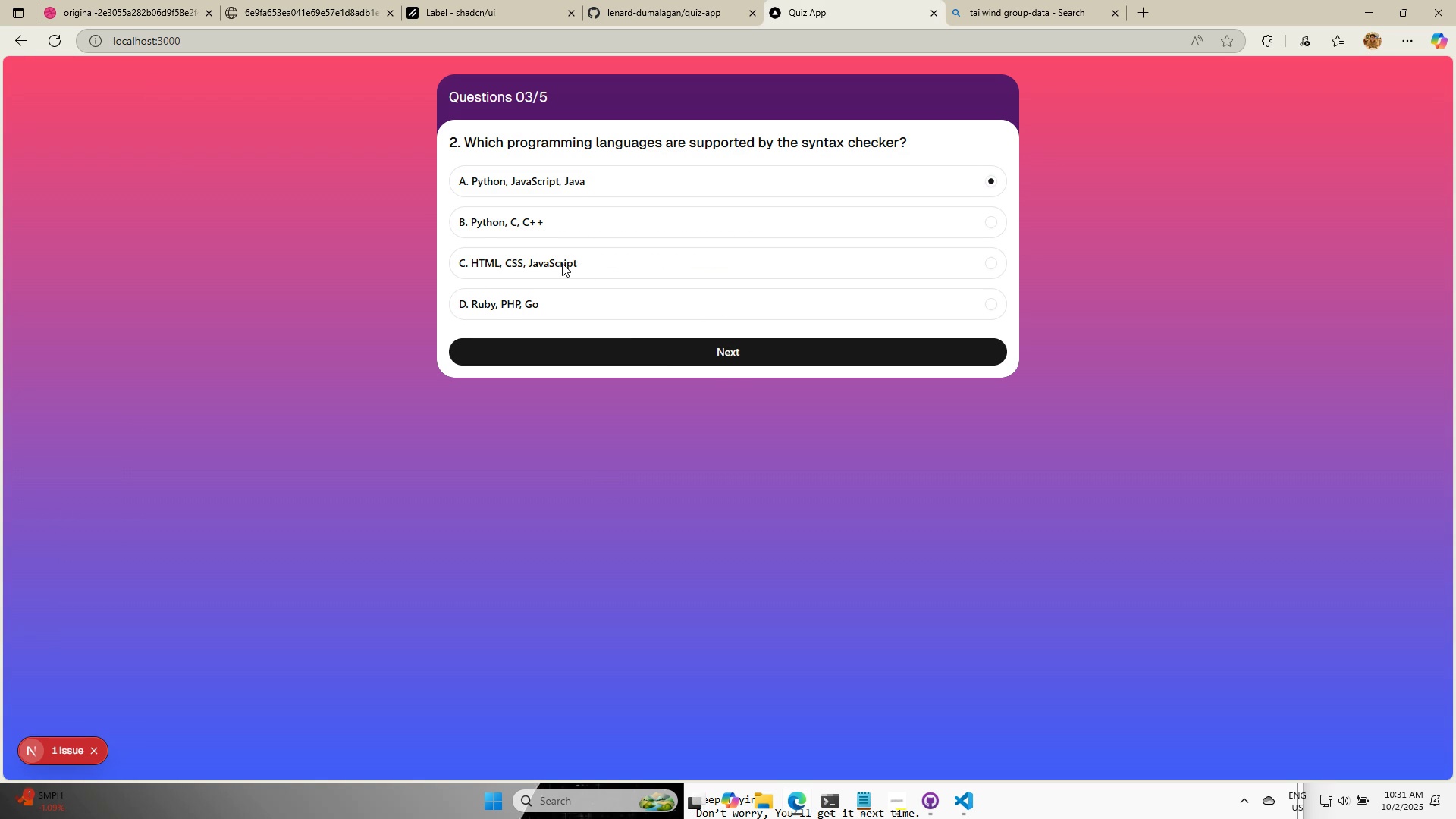 
left_click([562, 263])
 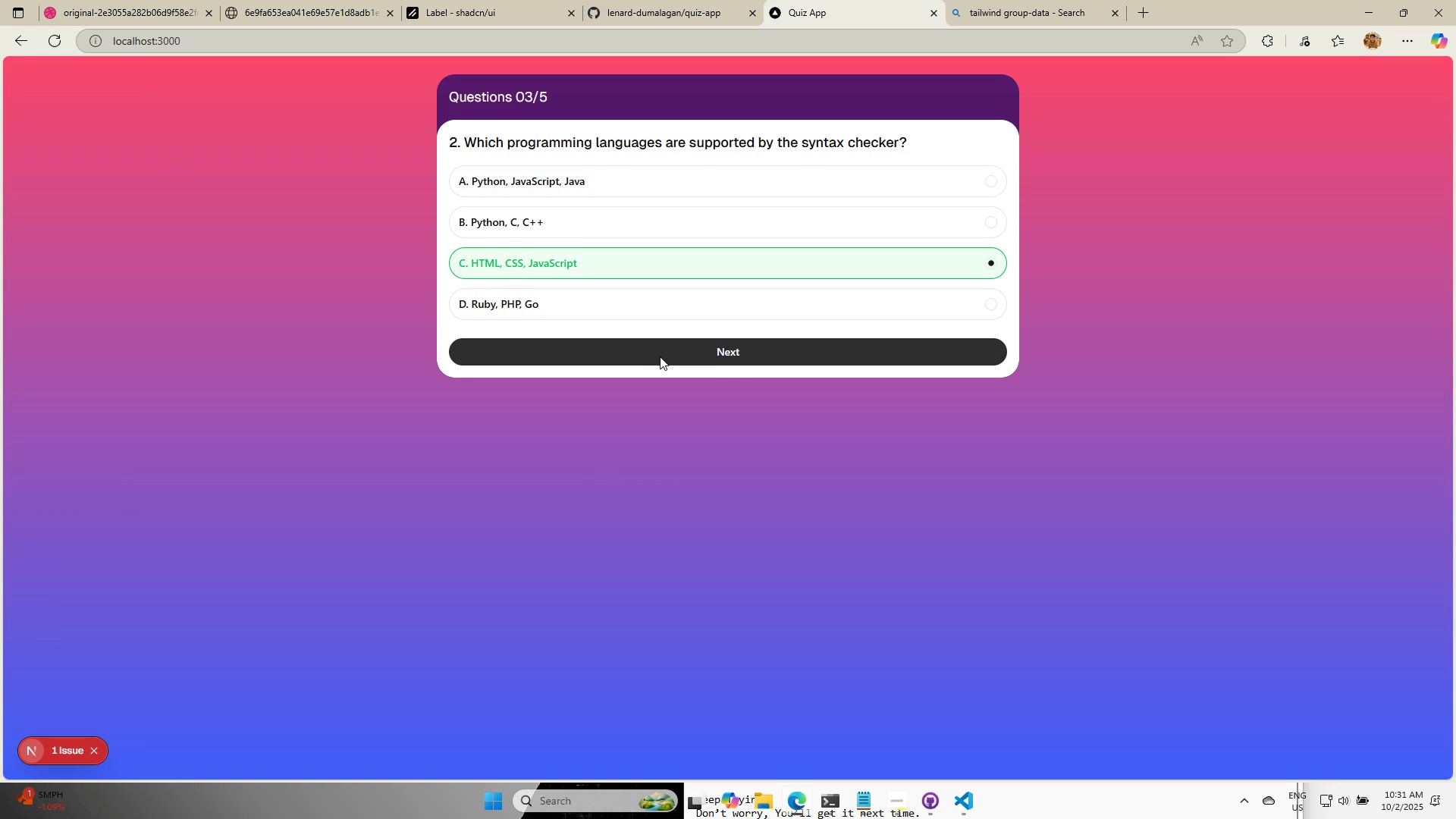 
left_click([660, 356])
 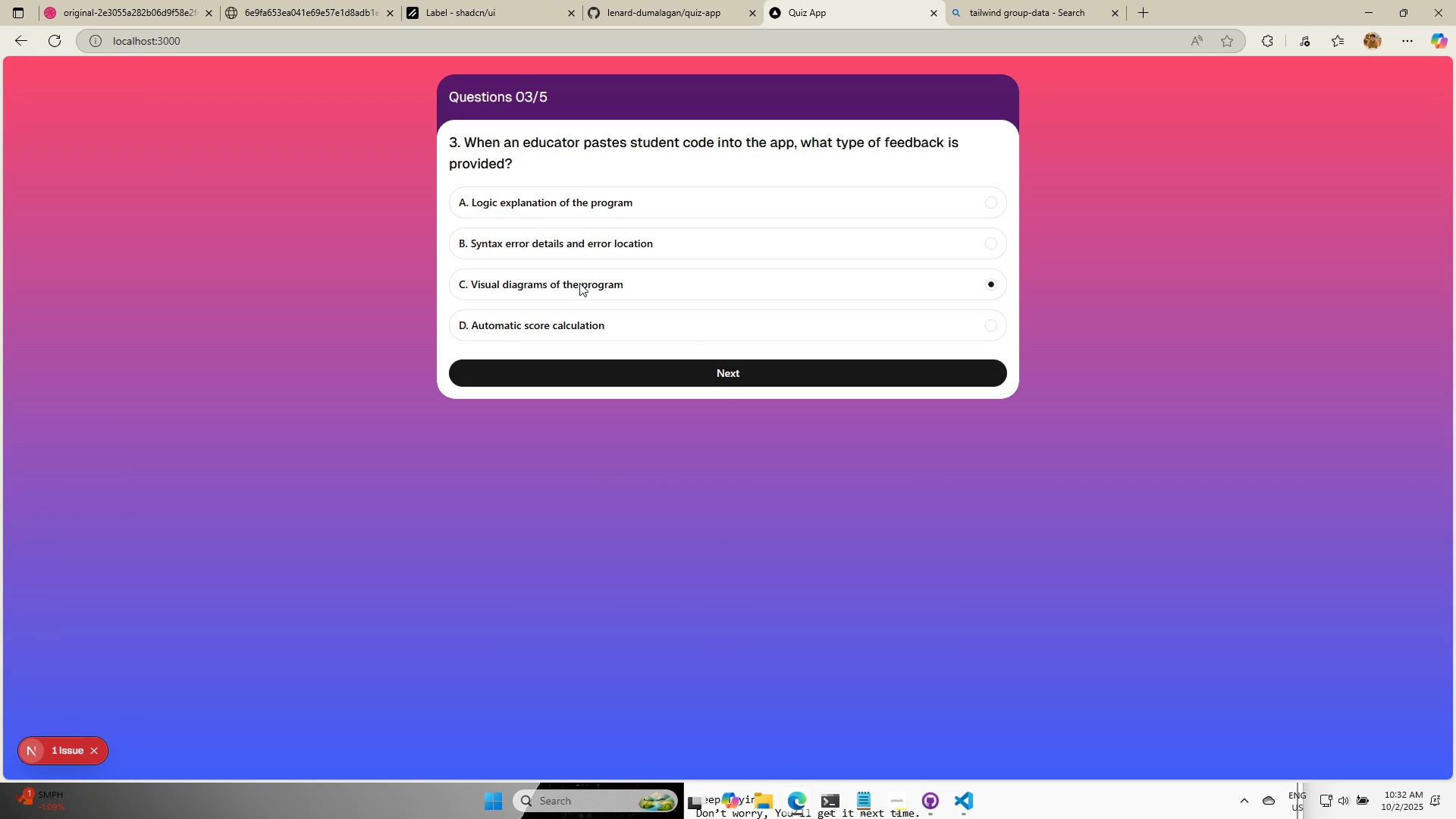 
double_click([592, 314])
 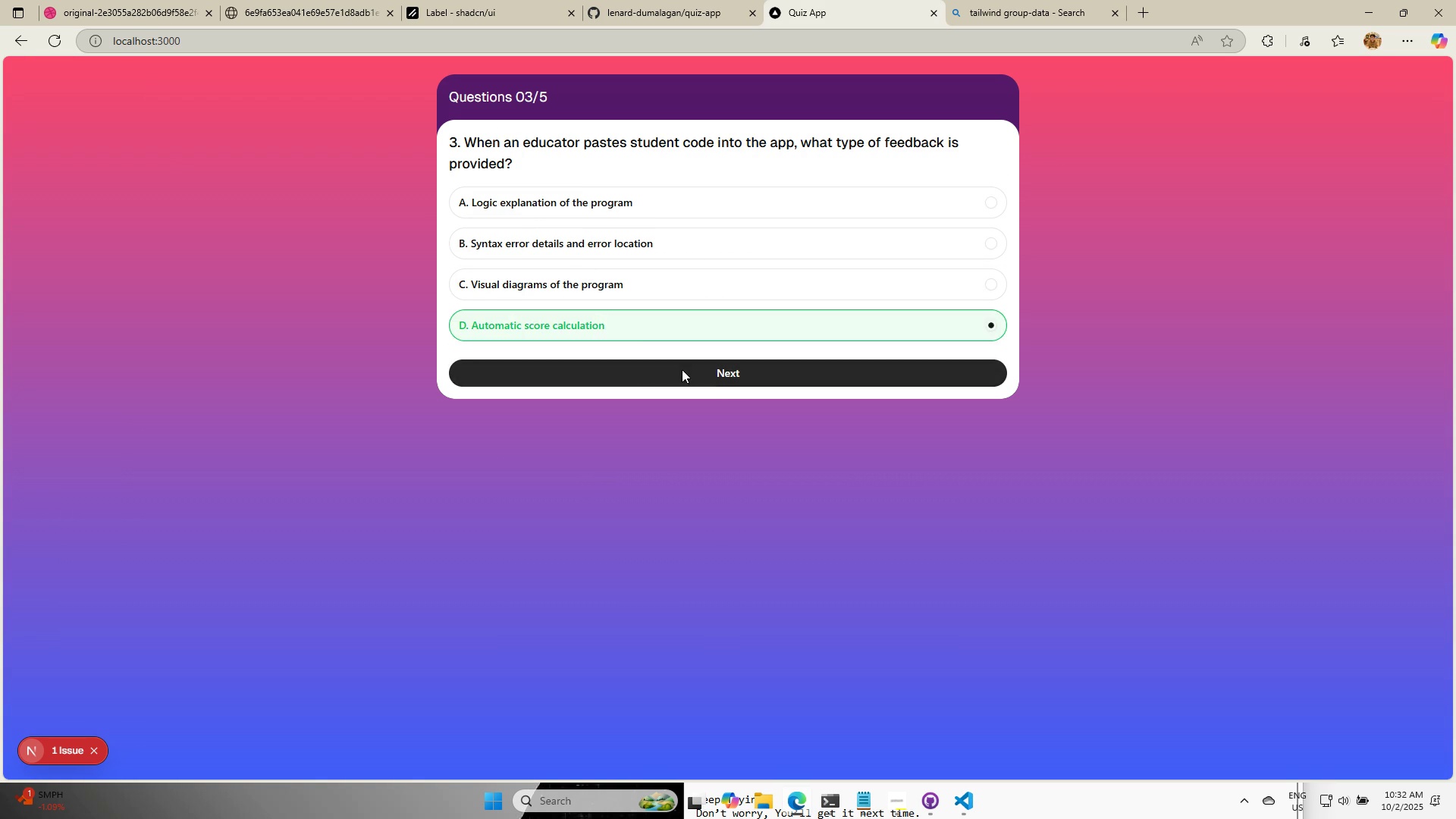 
double_click([682, 369])
 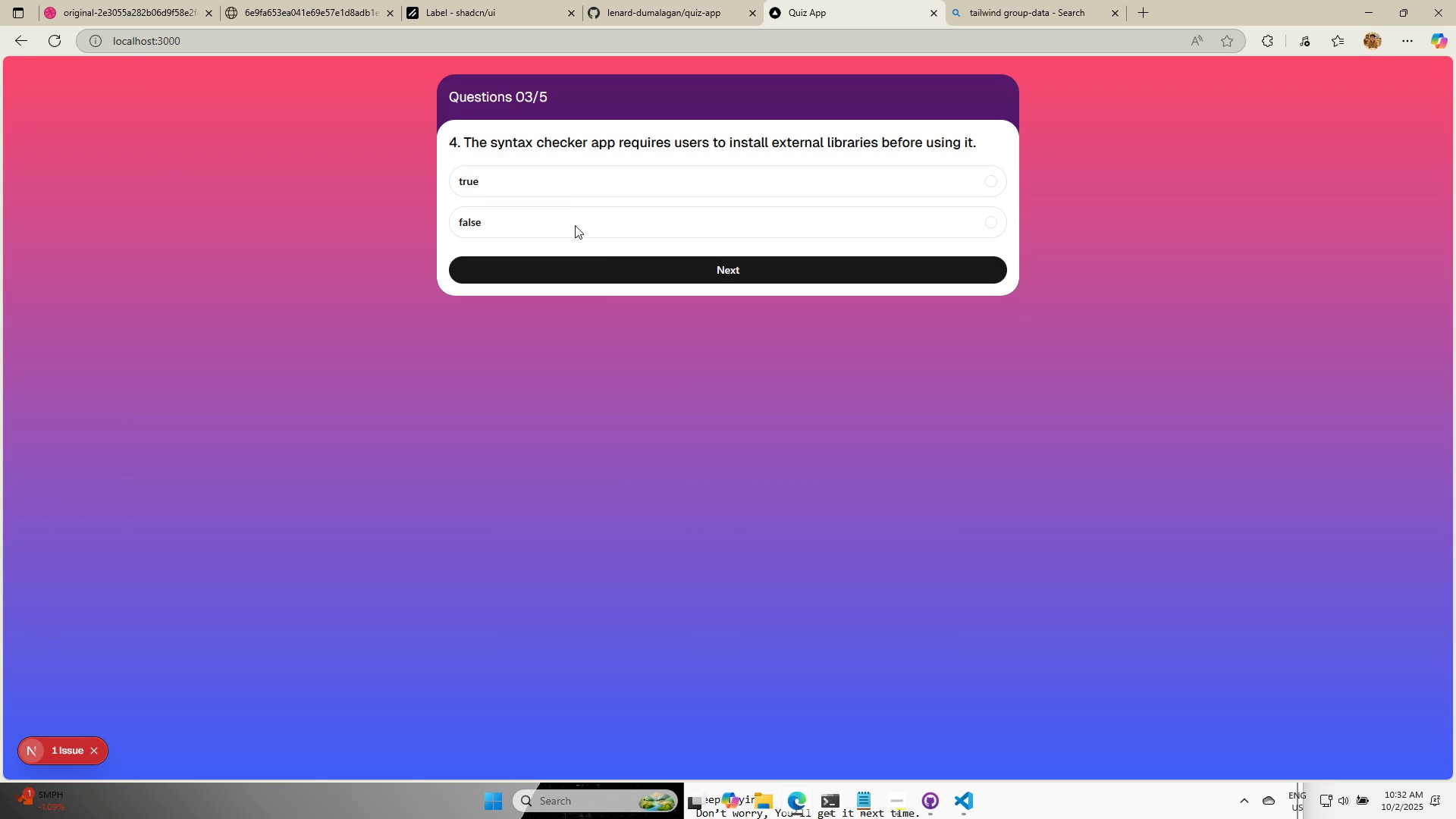 
left_click([575, 225])
 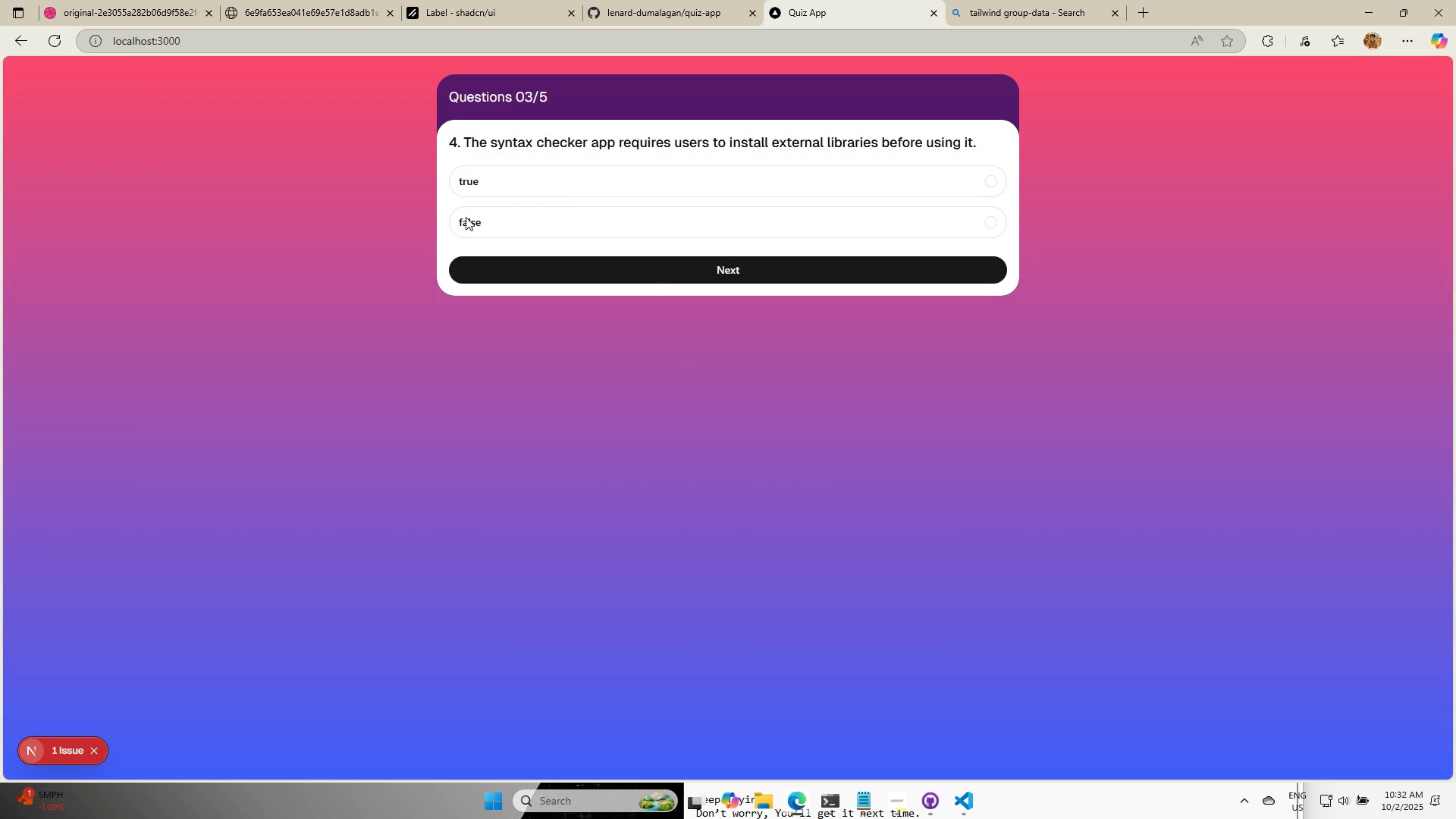 
left_click([466, 218])
 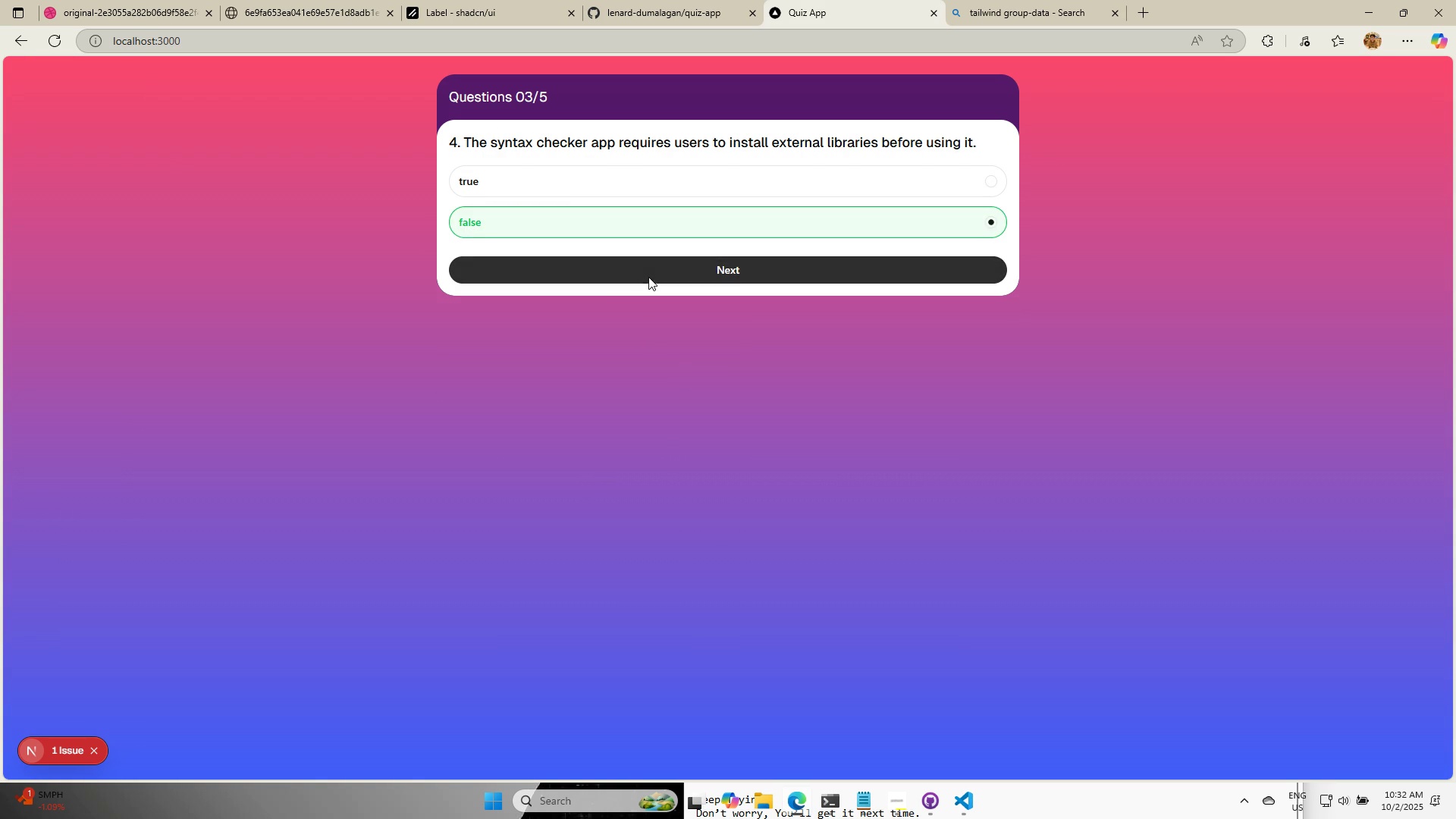 
left_click([648, 277])
 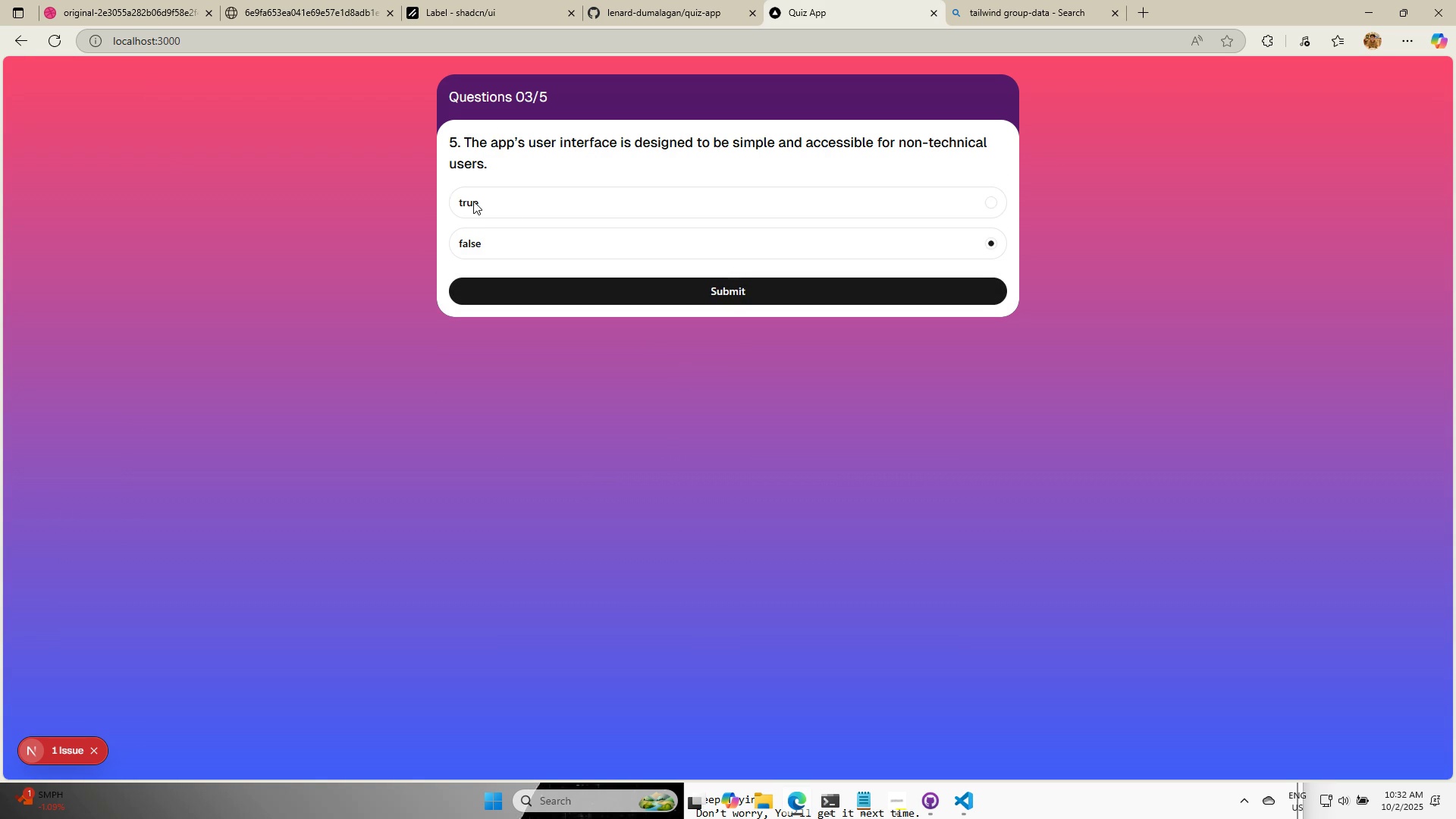 
left_click([473, 201])
 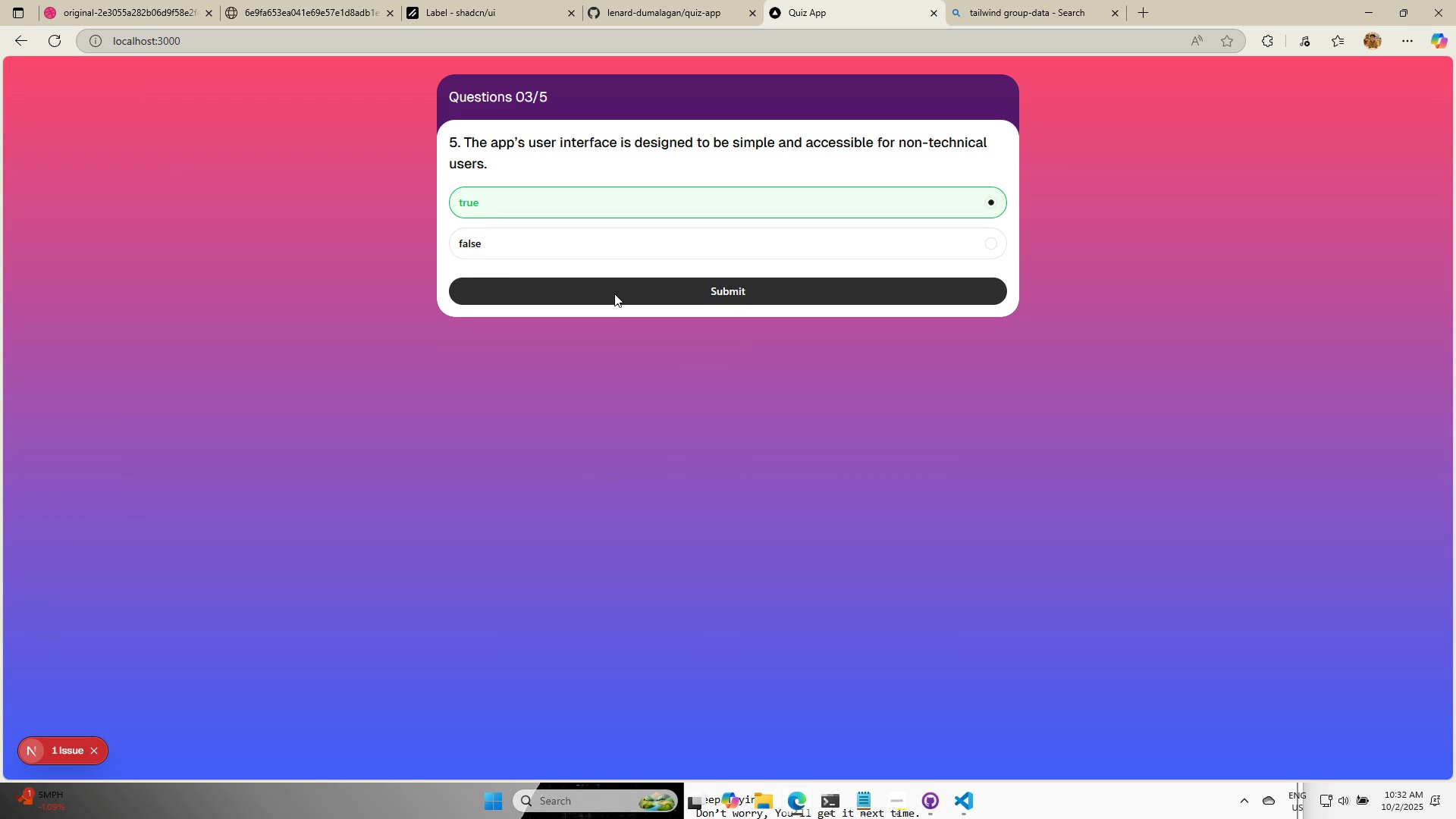 
left_click([614, 293])
 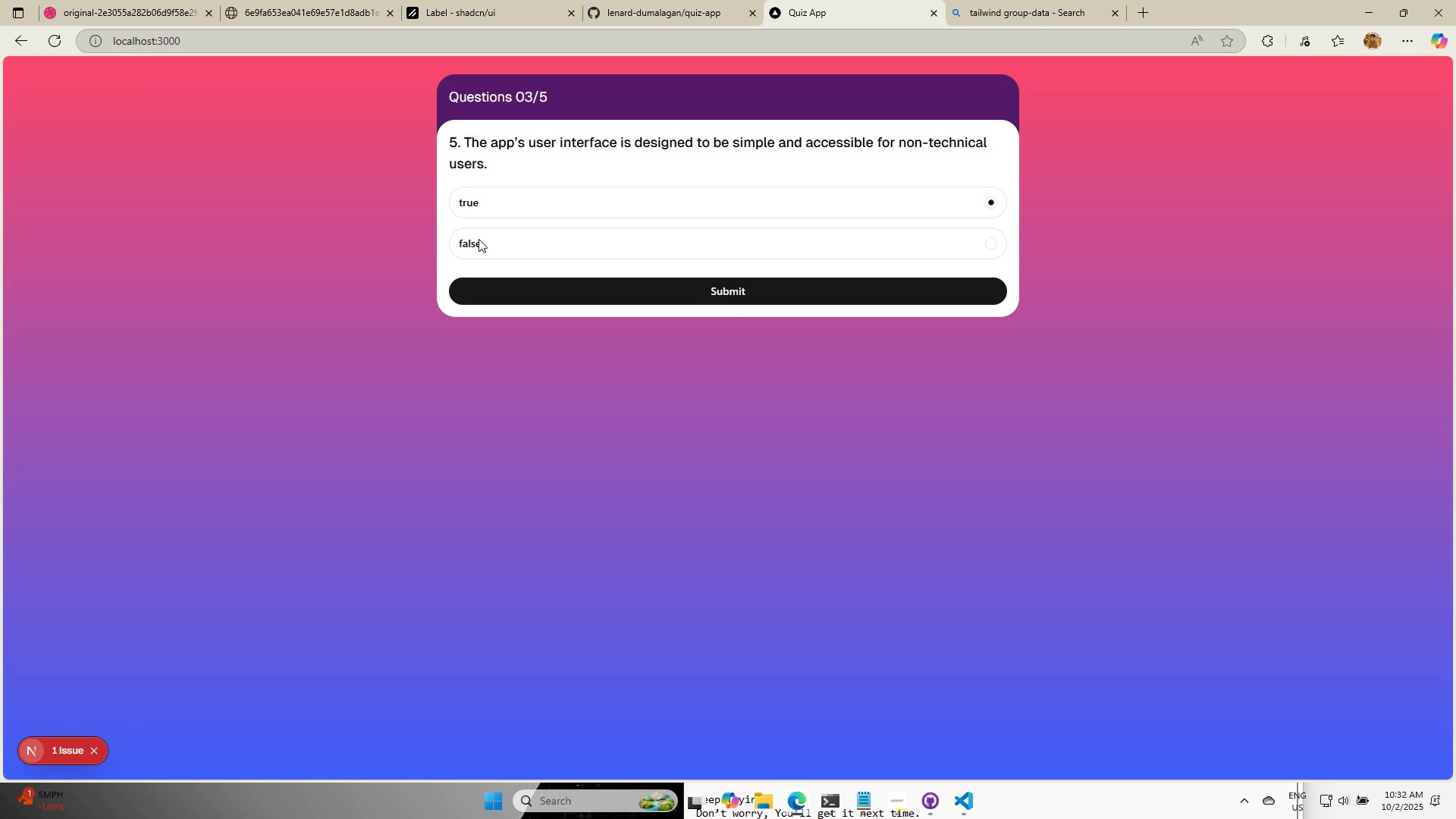 
left_click([479, 239])
 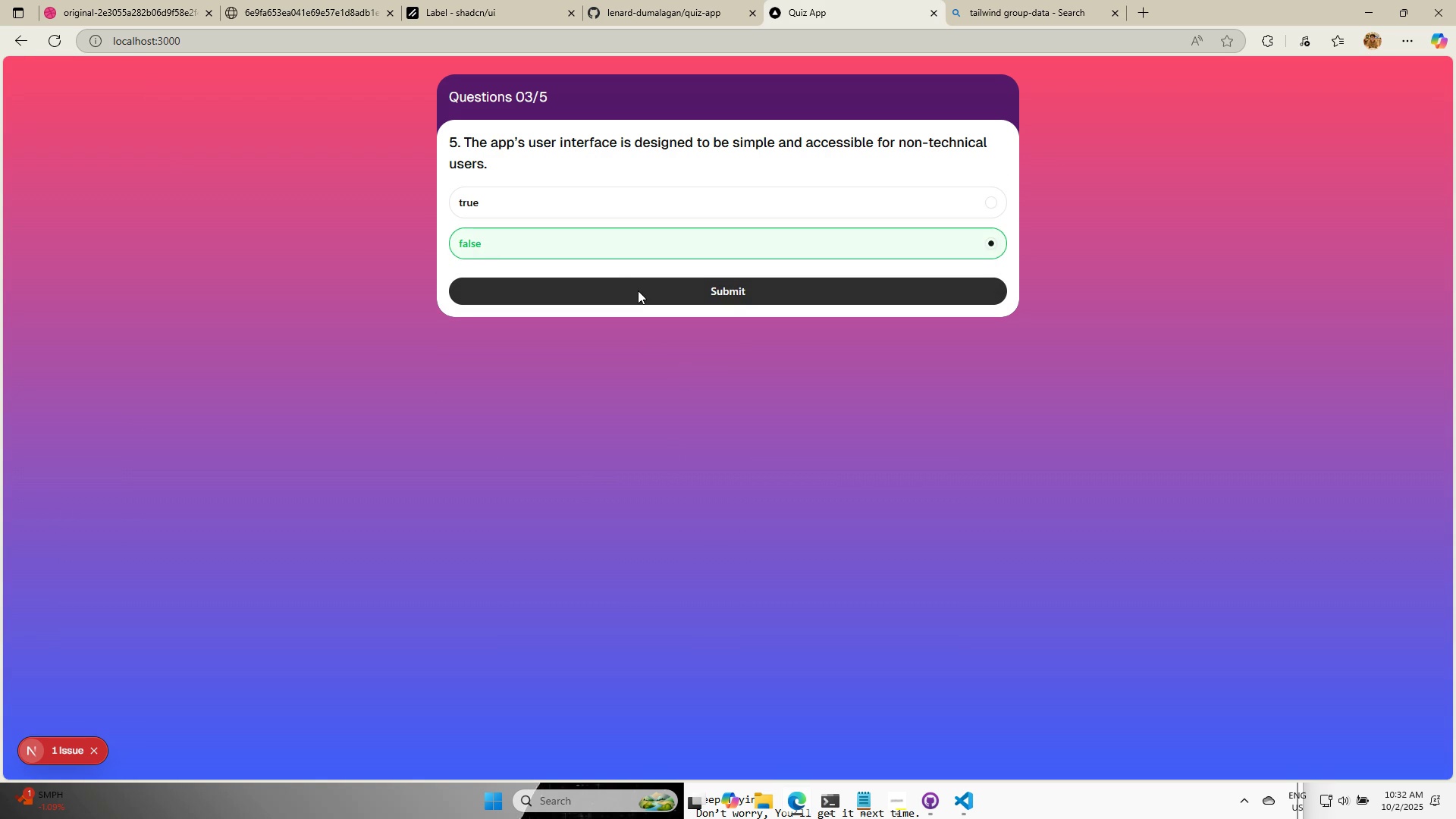 
left_click([638, 290])
 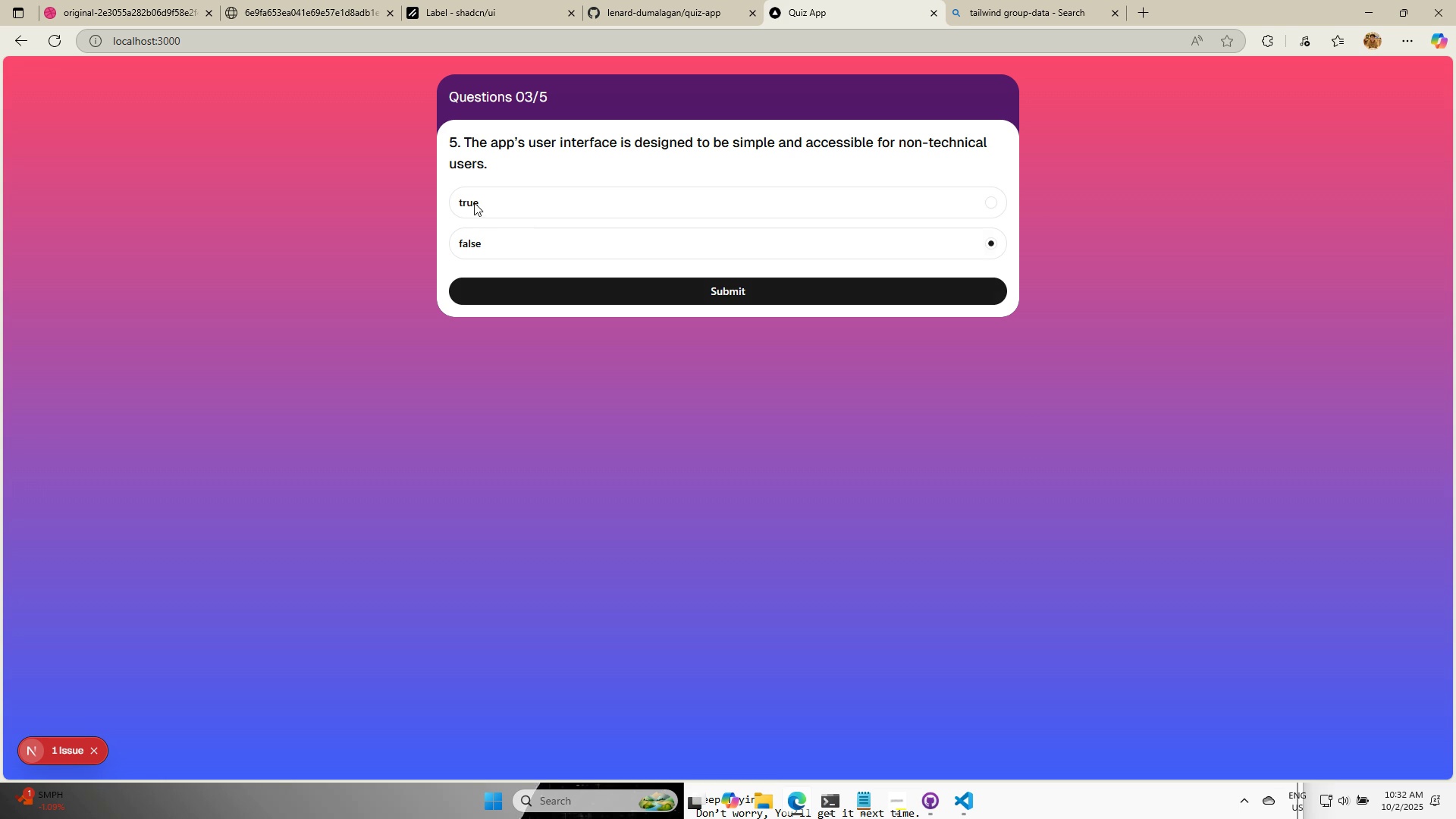 
left_click([472, 201])
 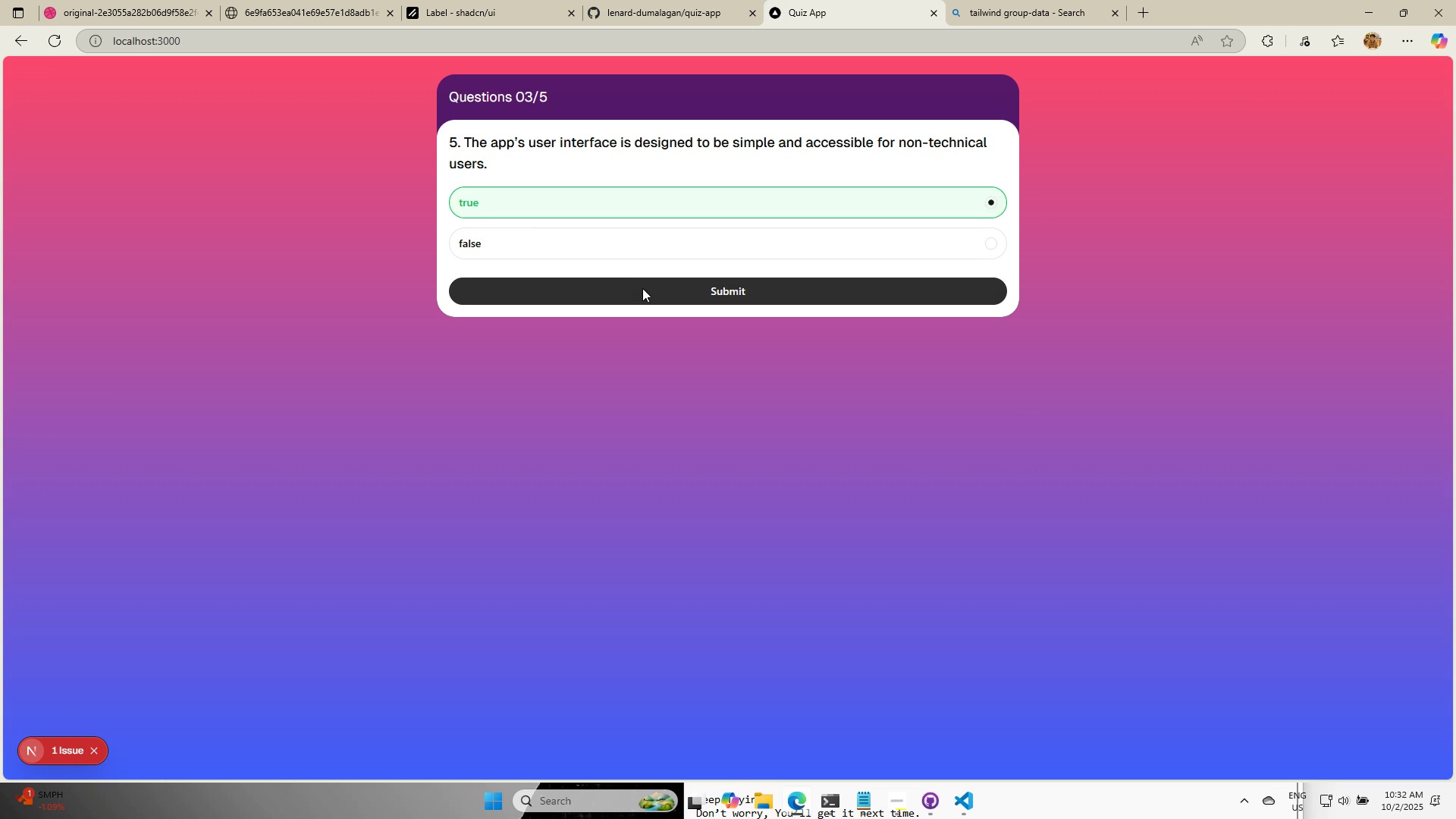 
left_click([642, 288])
 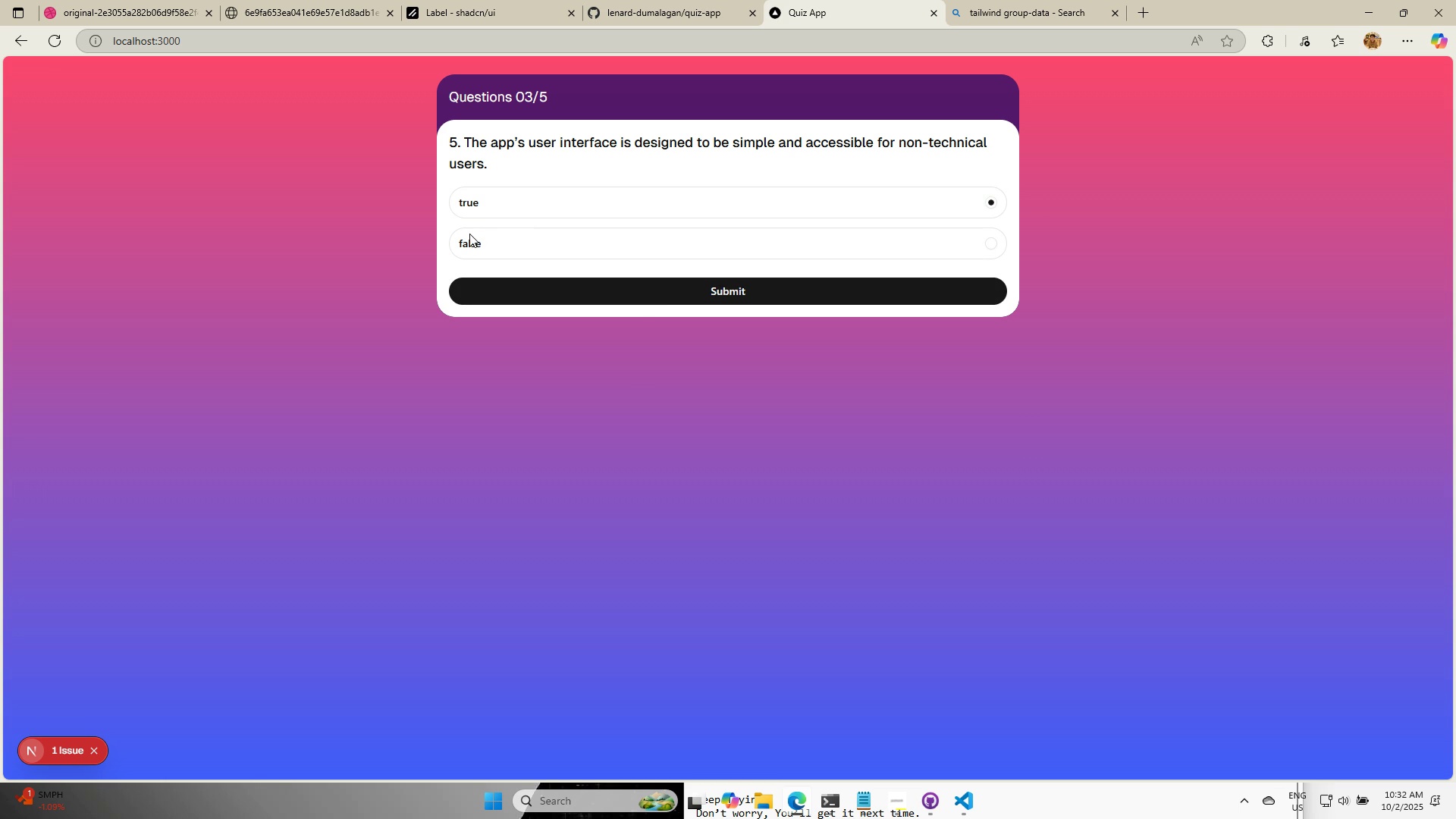 
left_click([472, 240])
 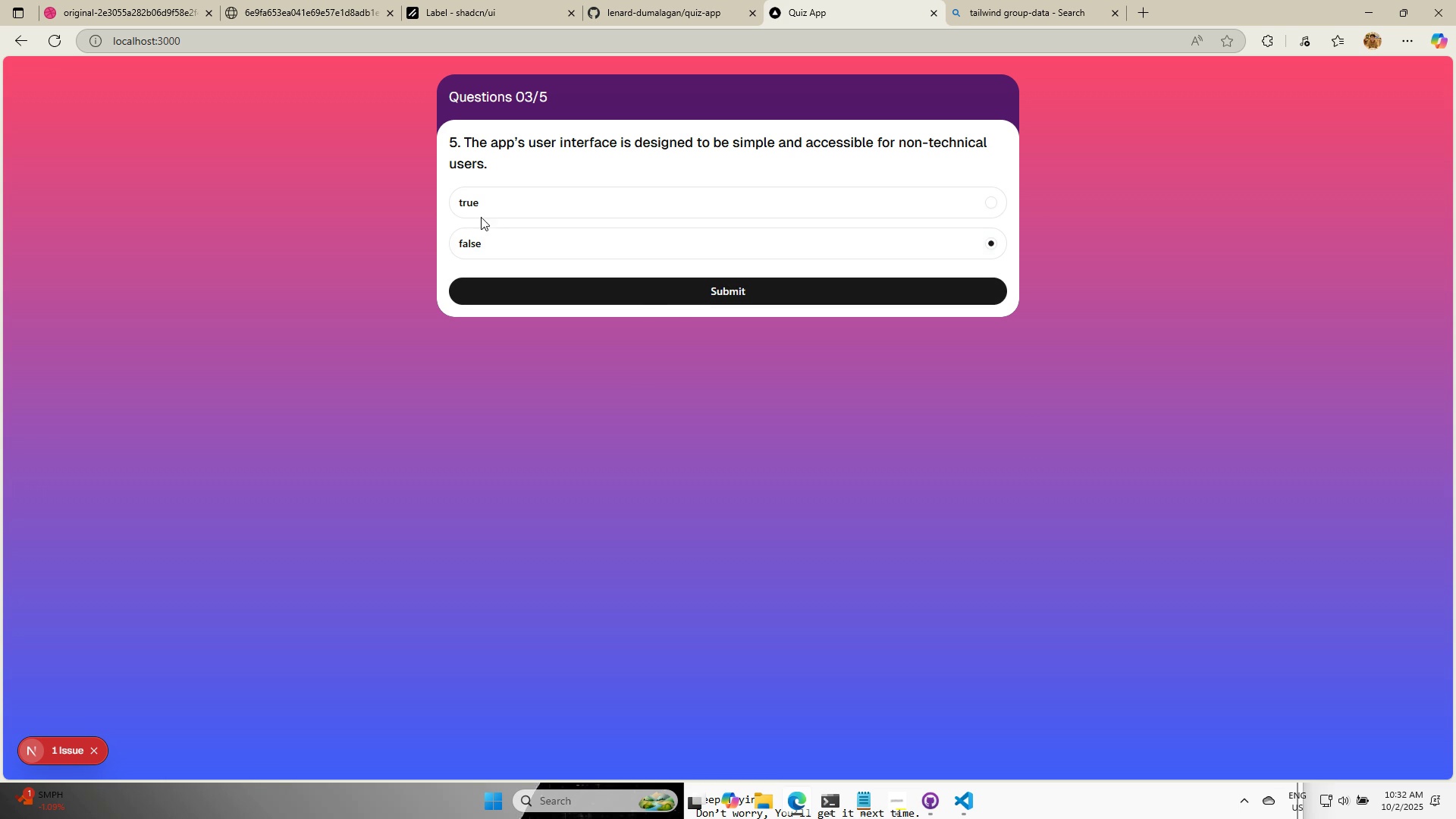 
left_click([466, 205])
 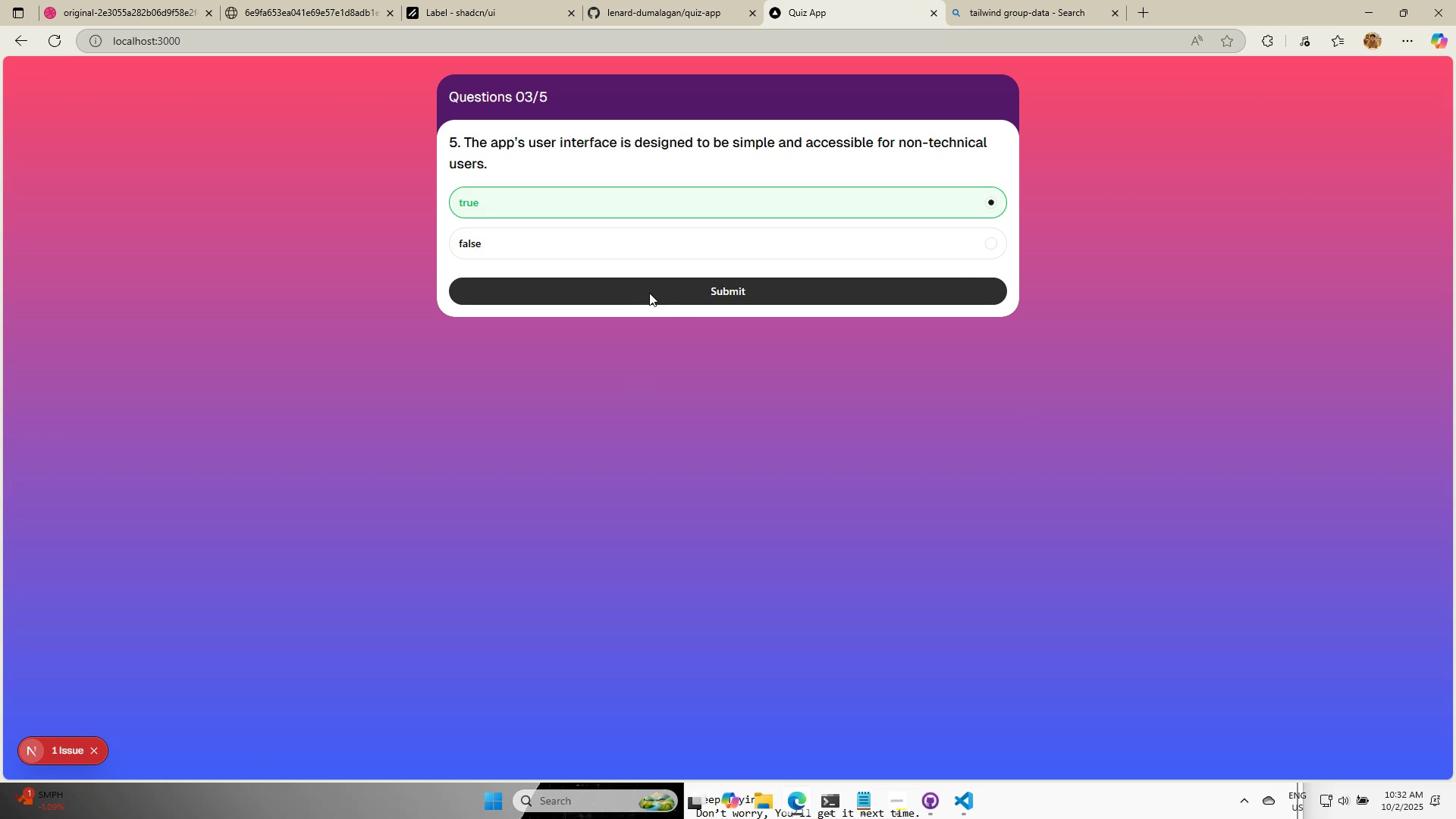 
left_click([649, 293])
 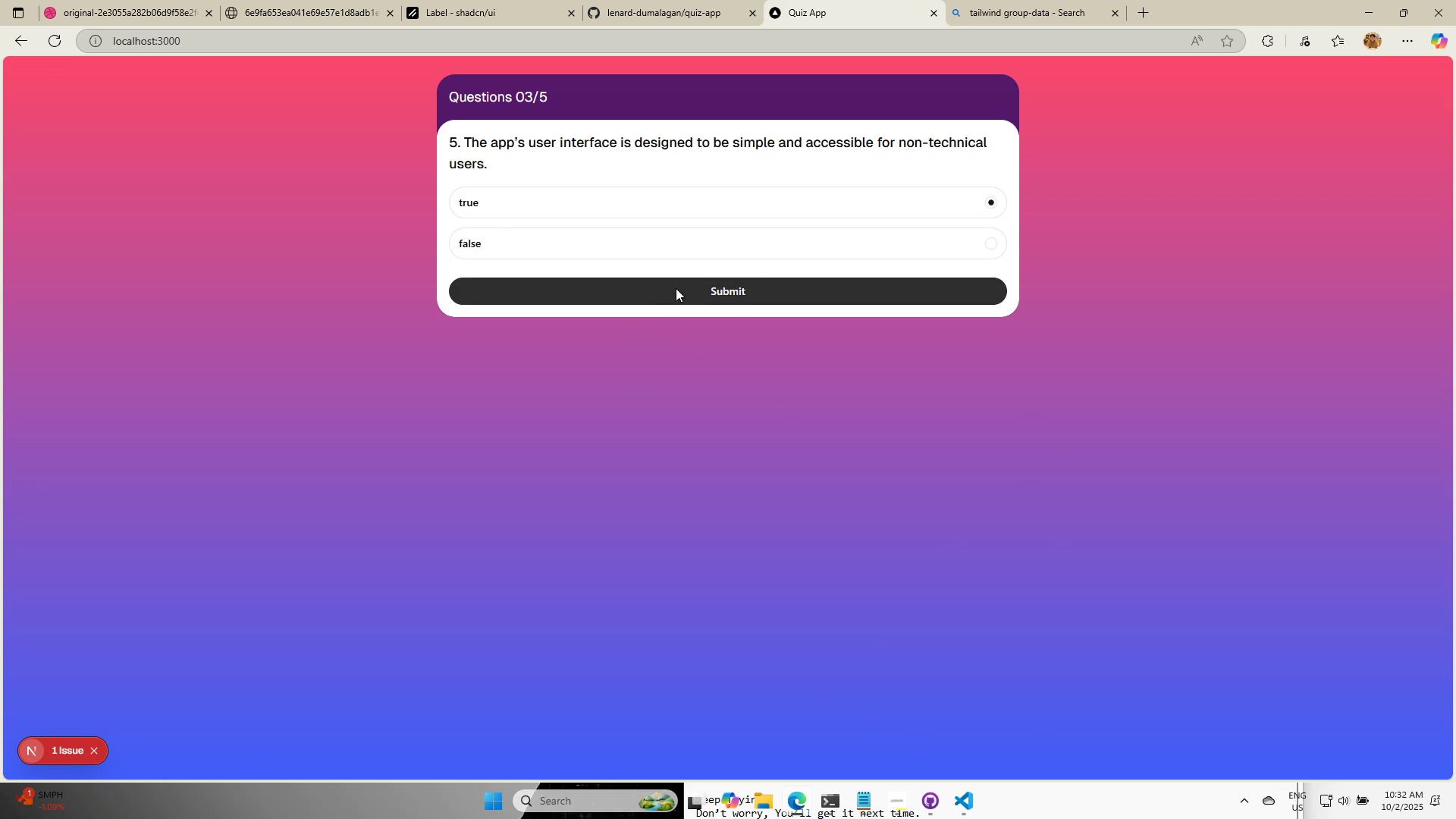 
left_click([604, 237])
 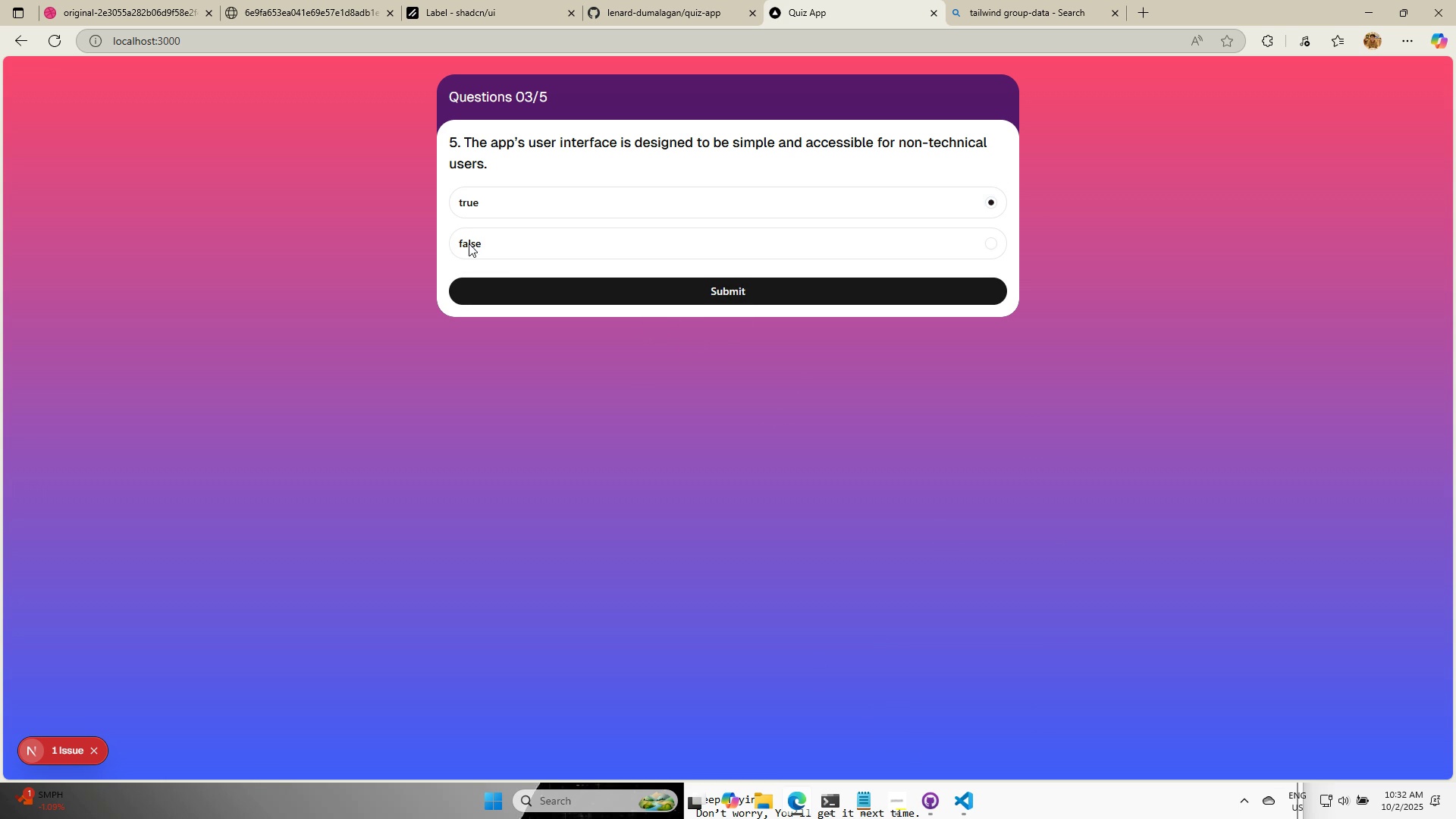 
left_click([472, 243])
 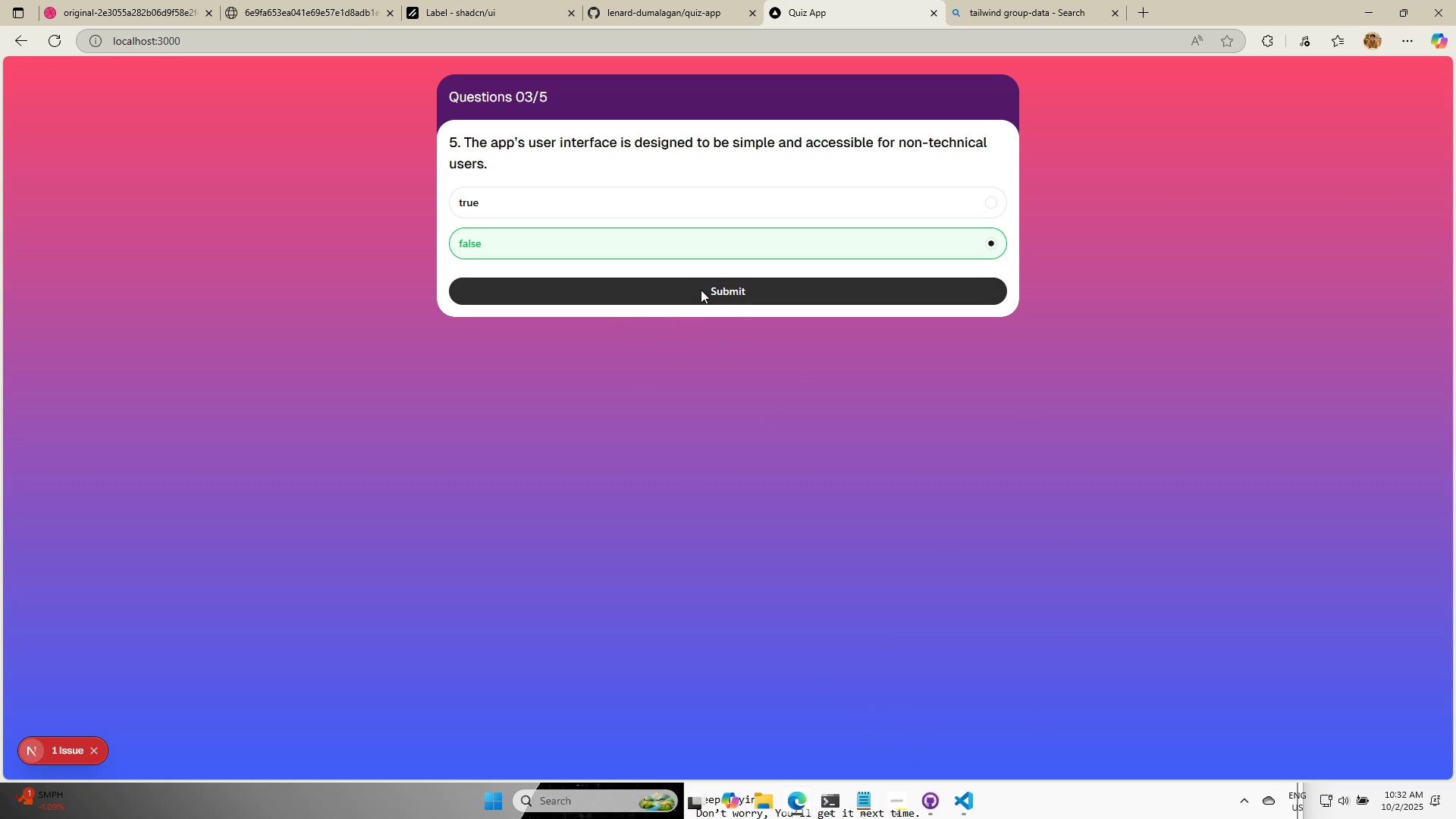 
left_click([701, 290])
 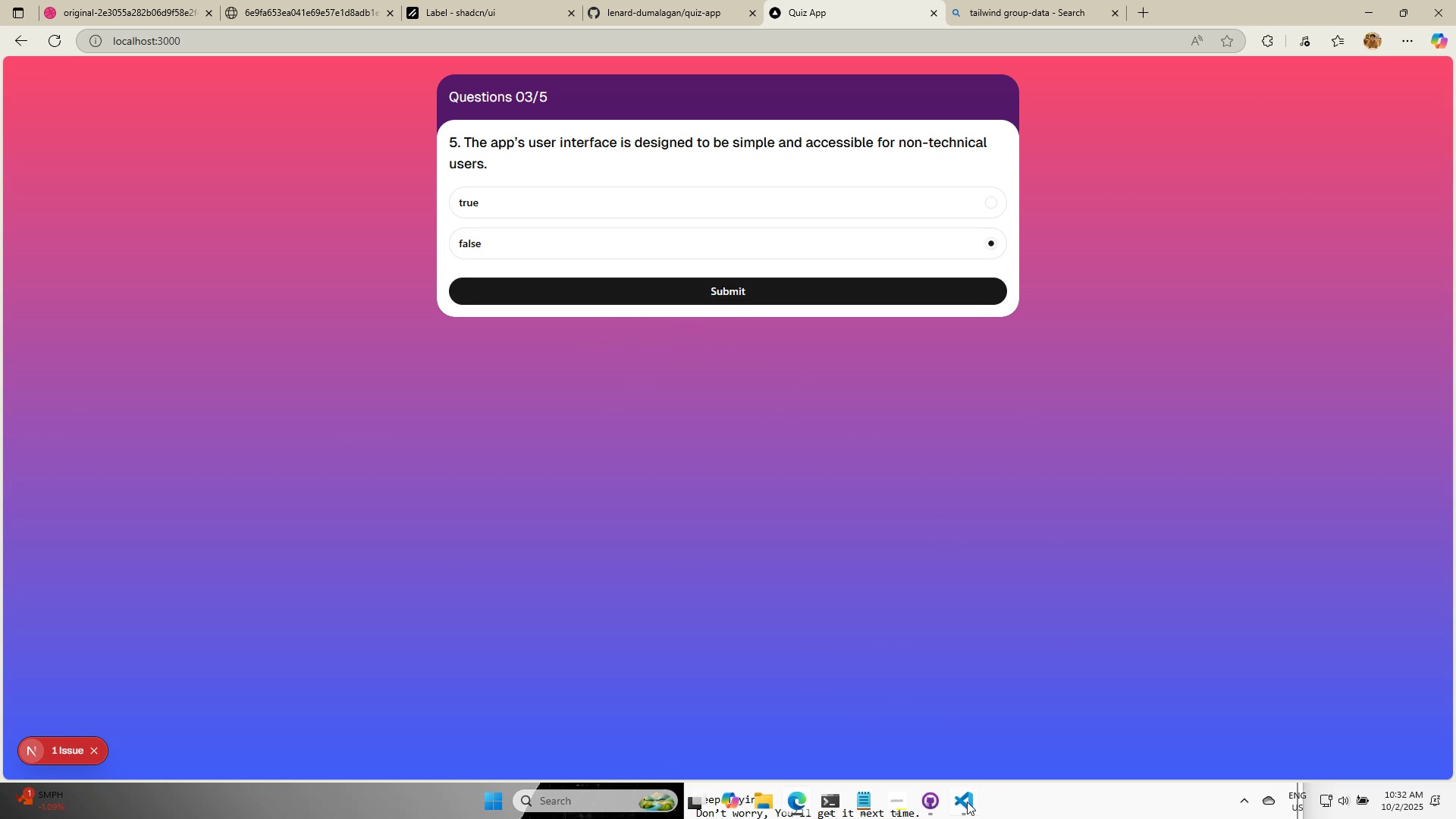 
left_click([965, 802])
 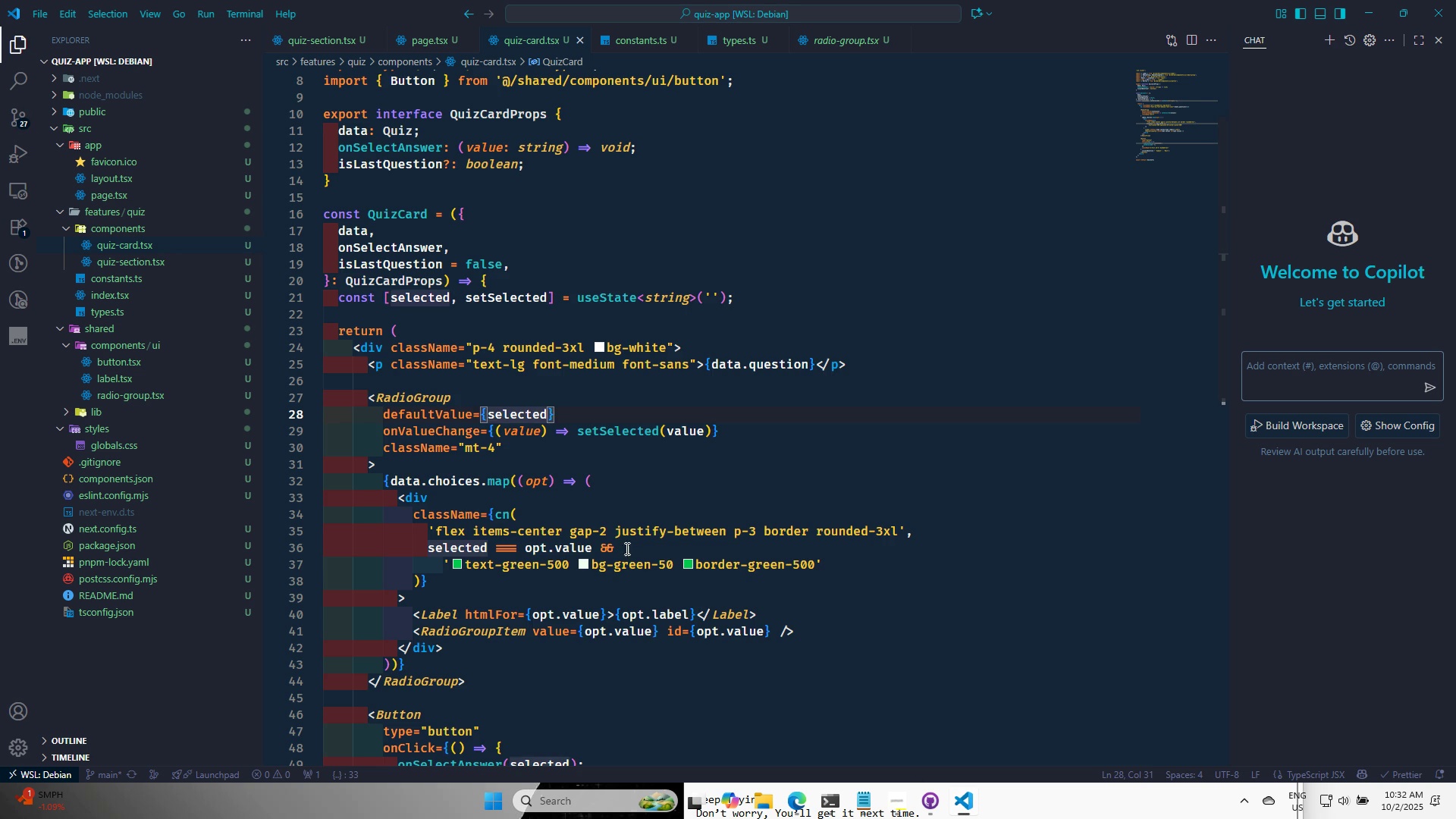 
scroll: coordinate [673, 579], scroll_direction: down, amount: 8.0
 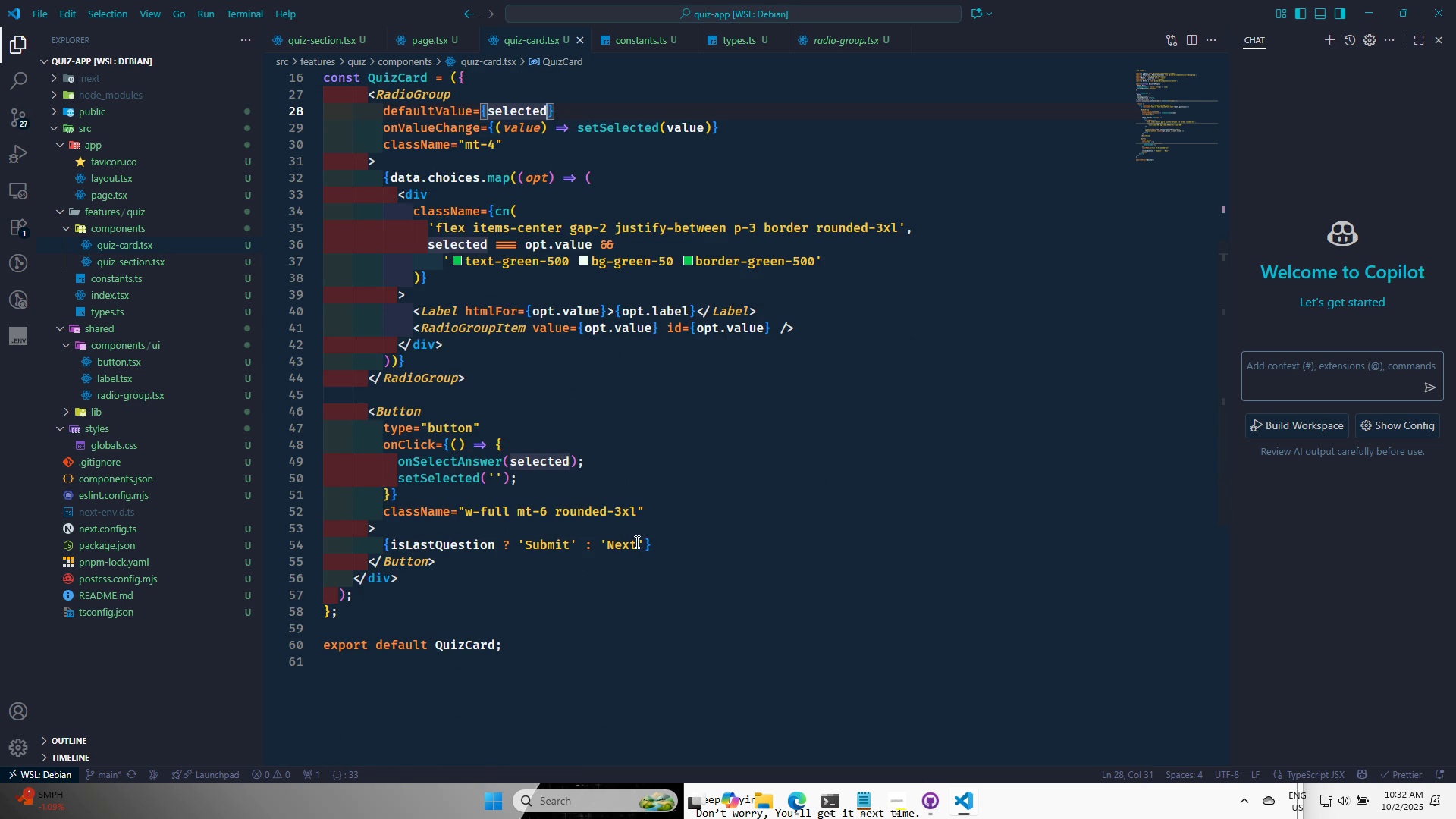 
scroll: coordinate [635, 535], scroll_direction: up, amount: 3.0
 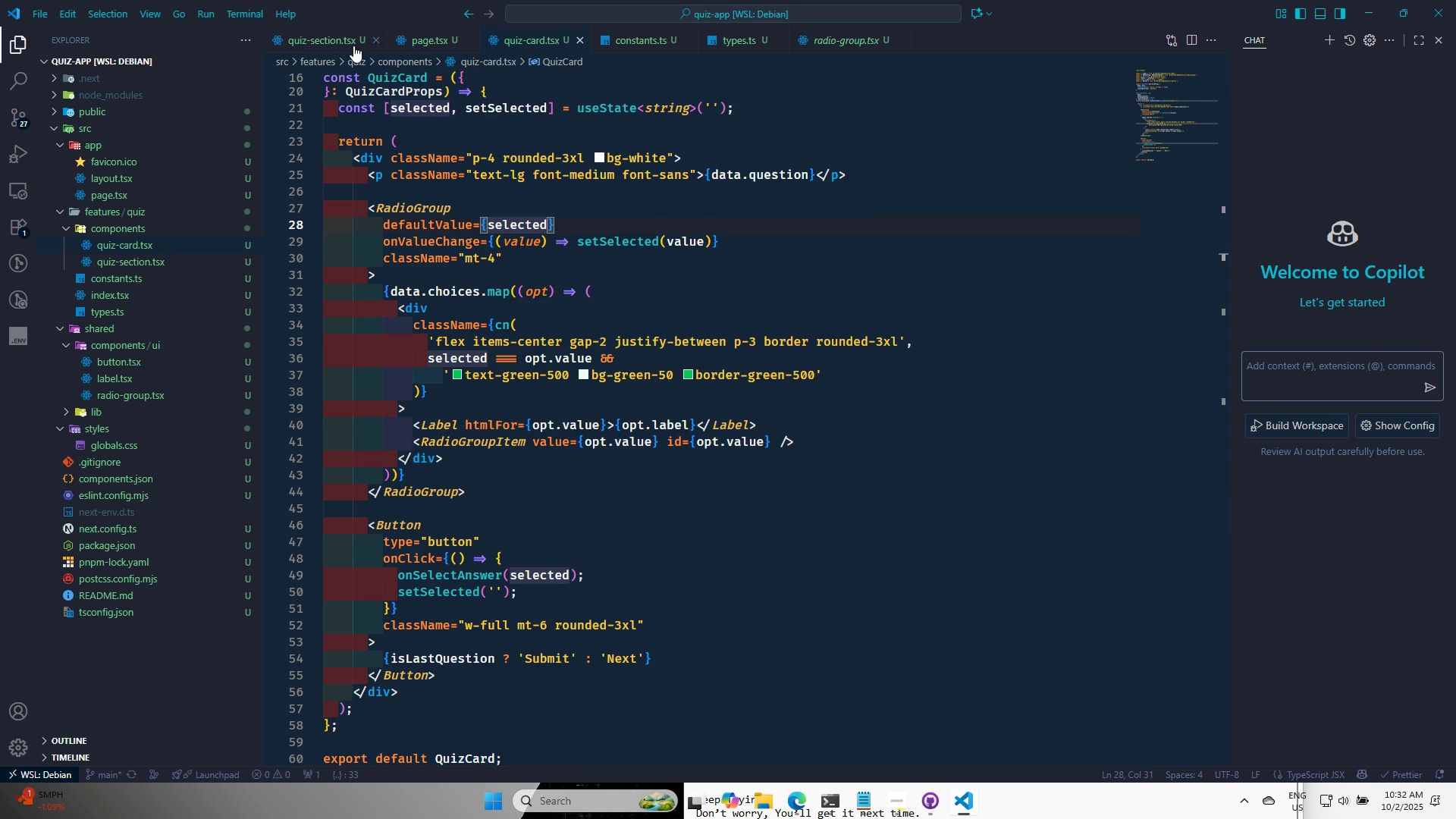 
double_click([432, 233])
 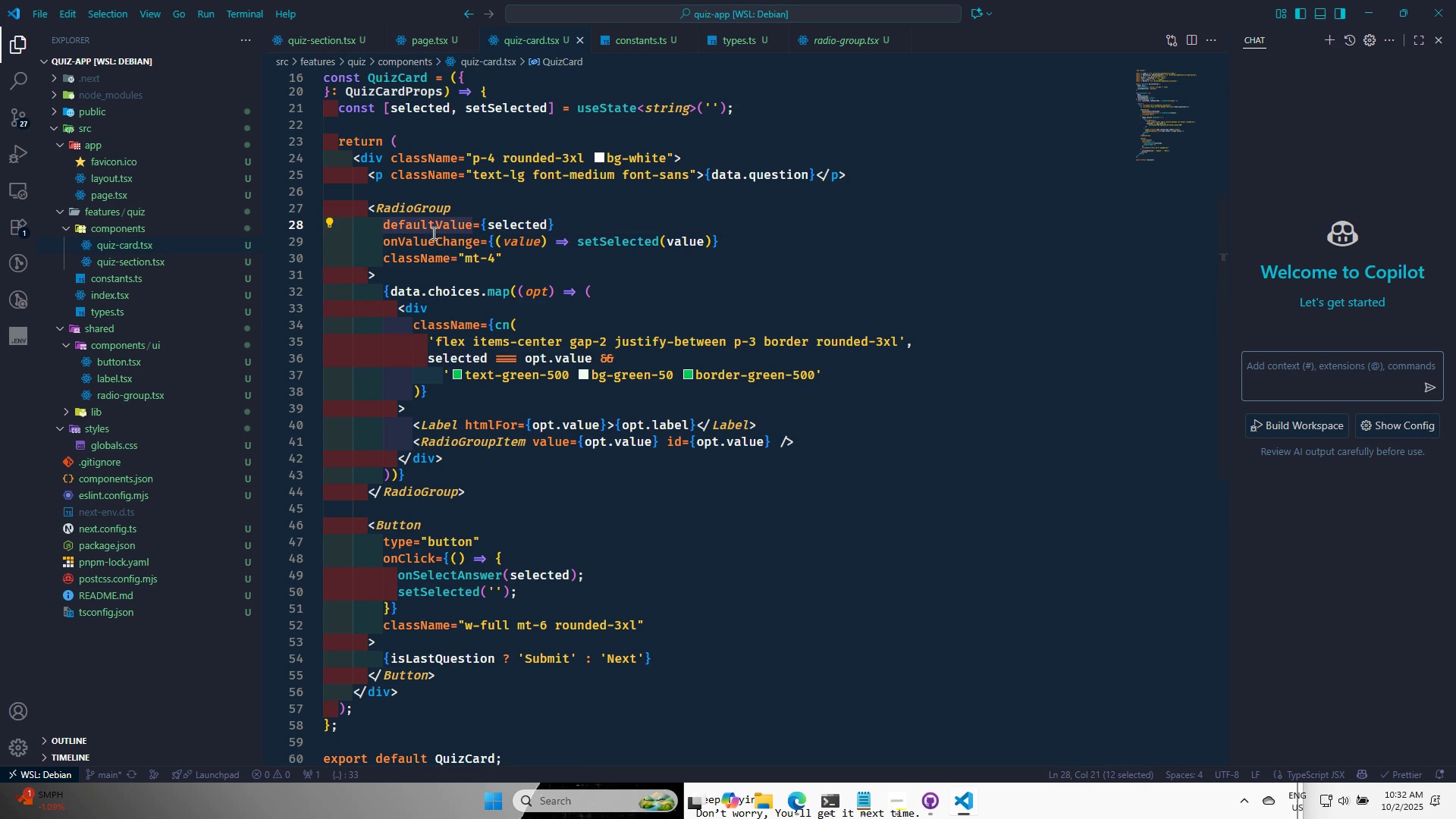 
type(va)